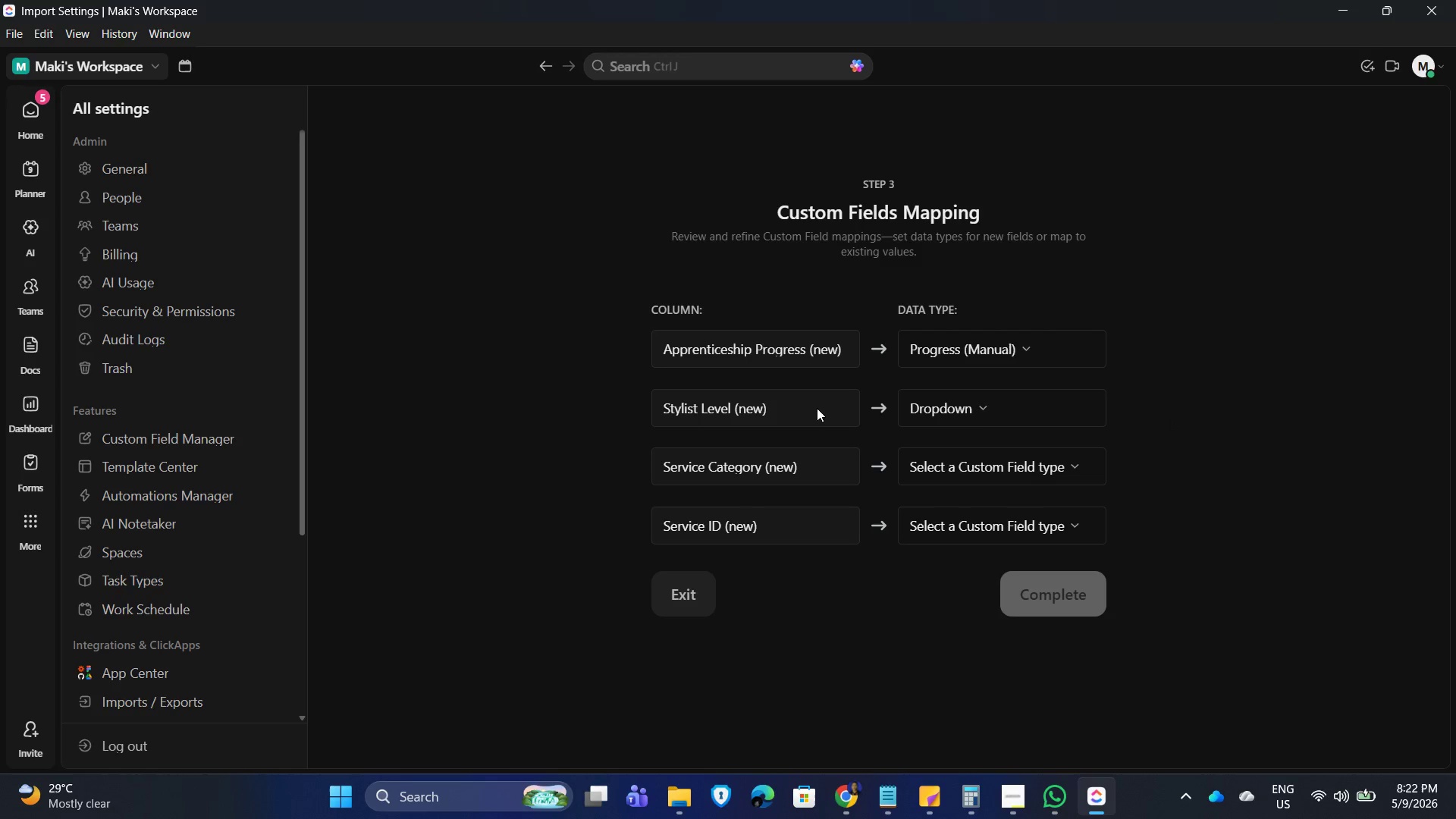 
left_click([977, 528])
 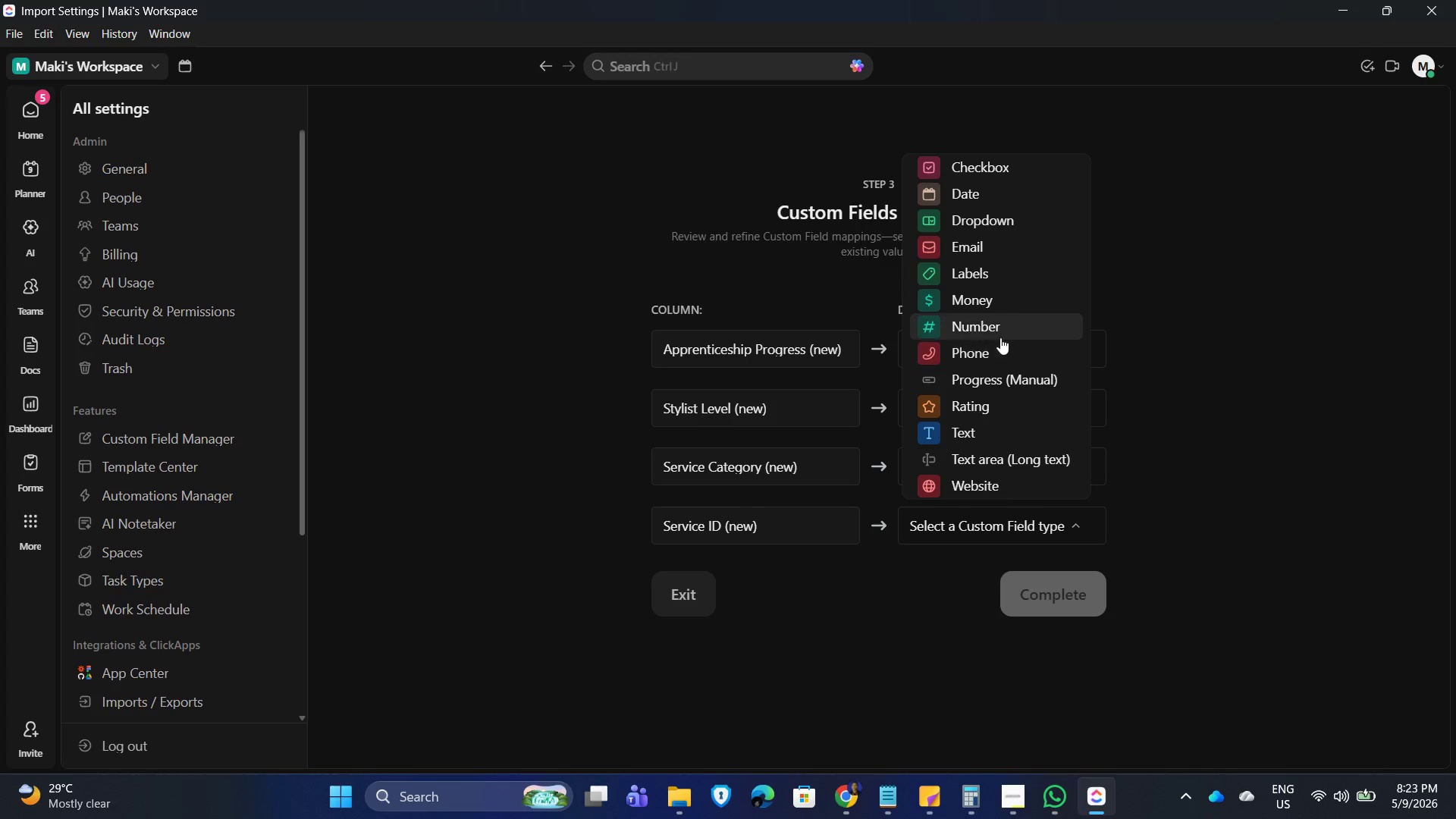 
left_click([971, 439])
 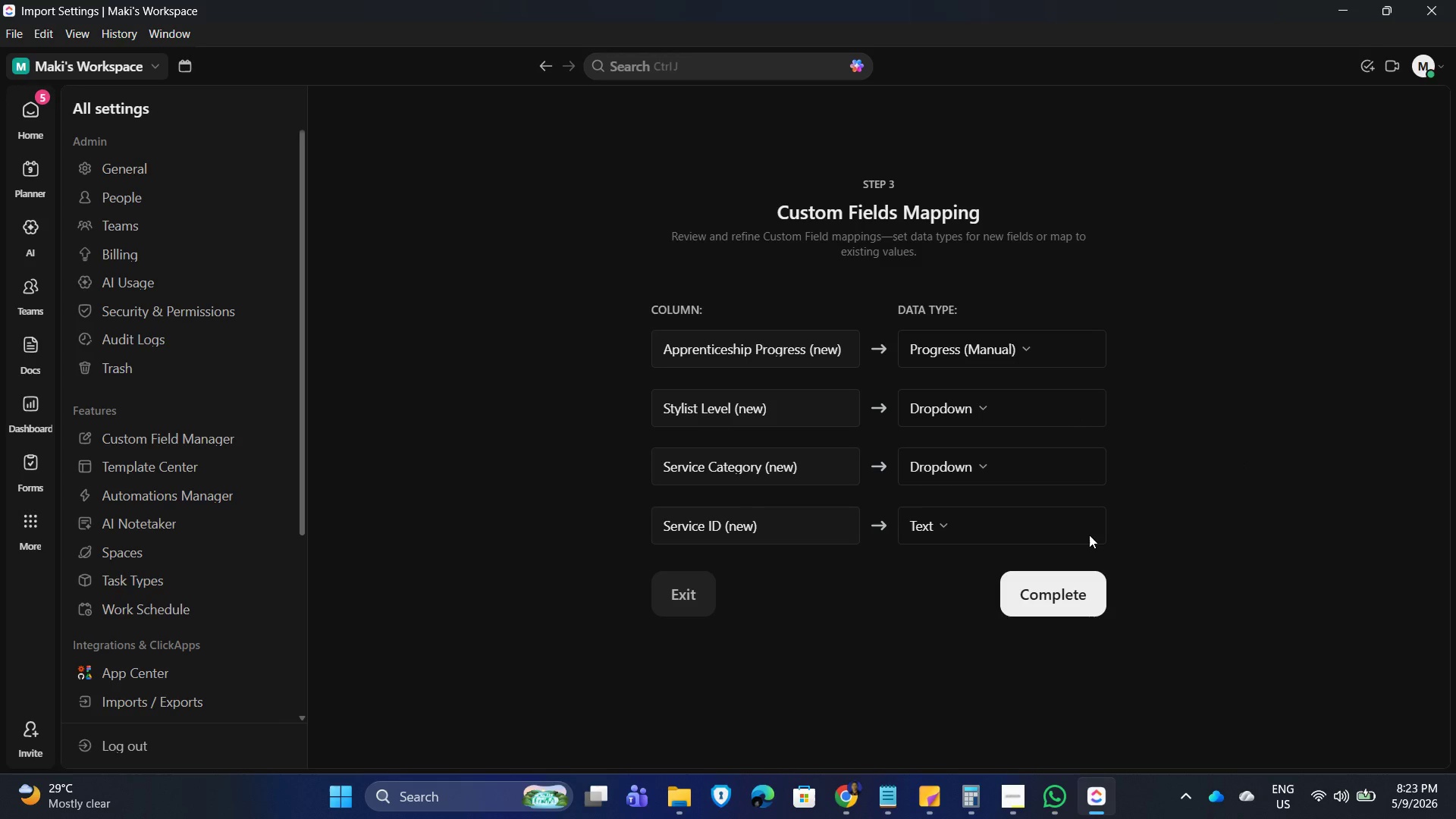 
left_click([1062, 609])
 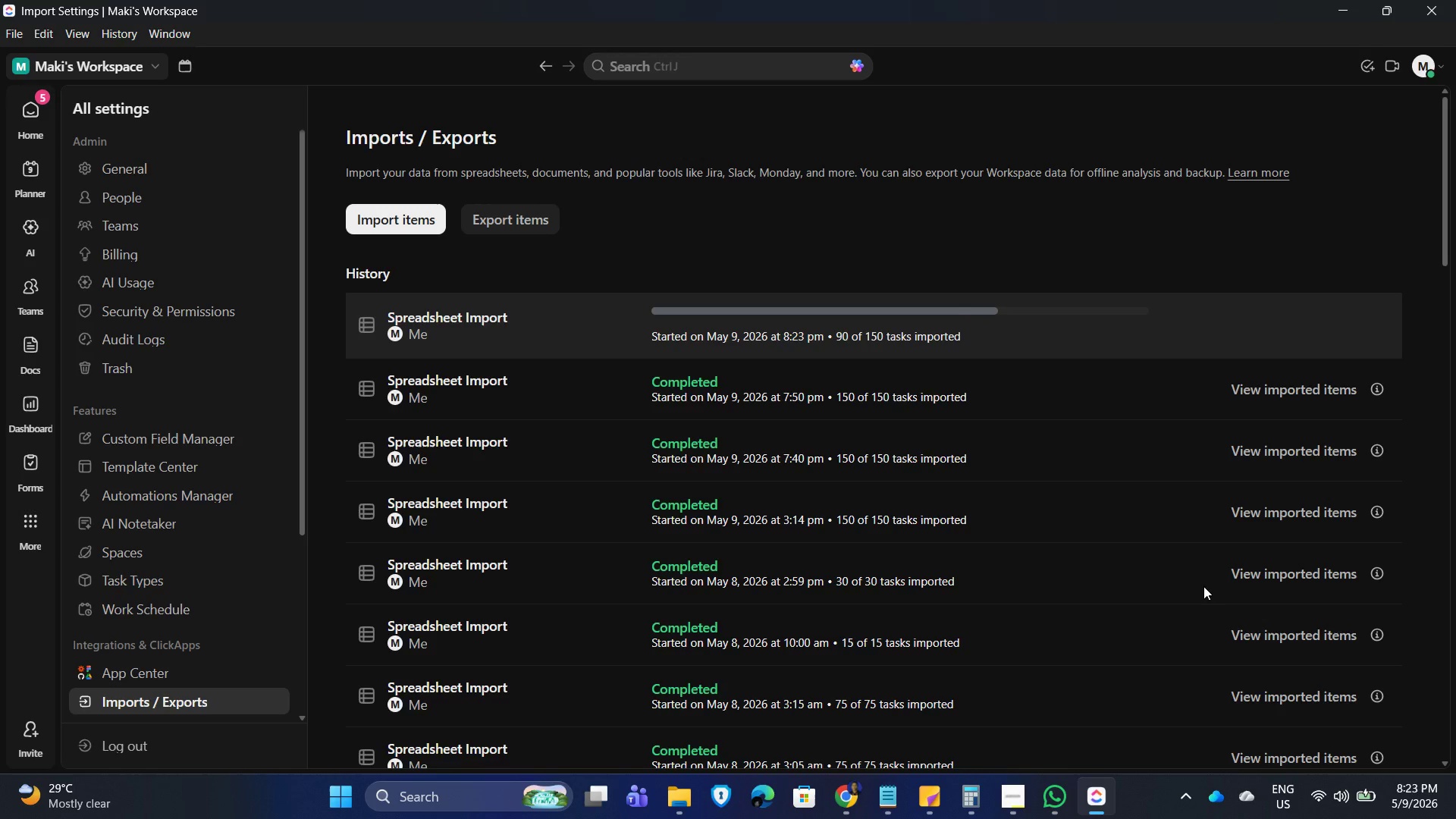 
wait(33.31)
 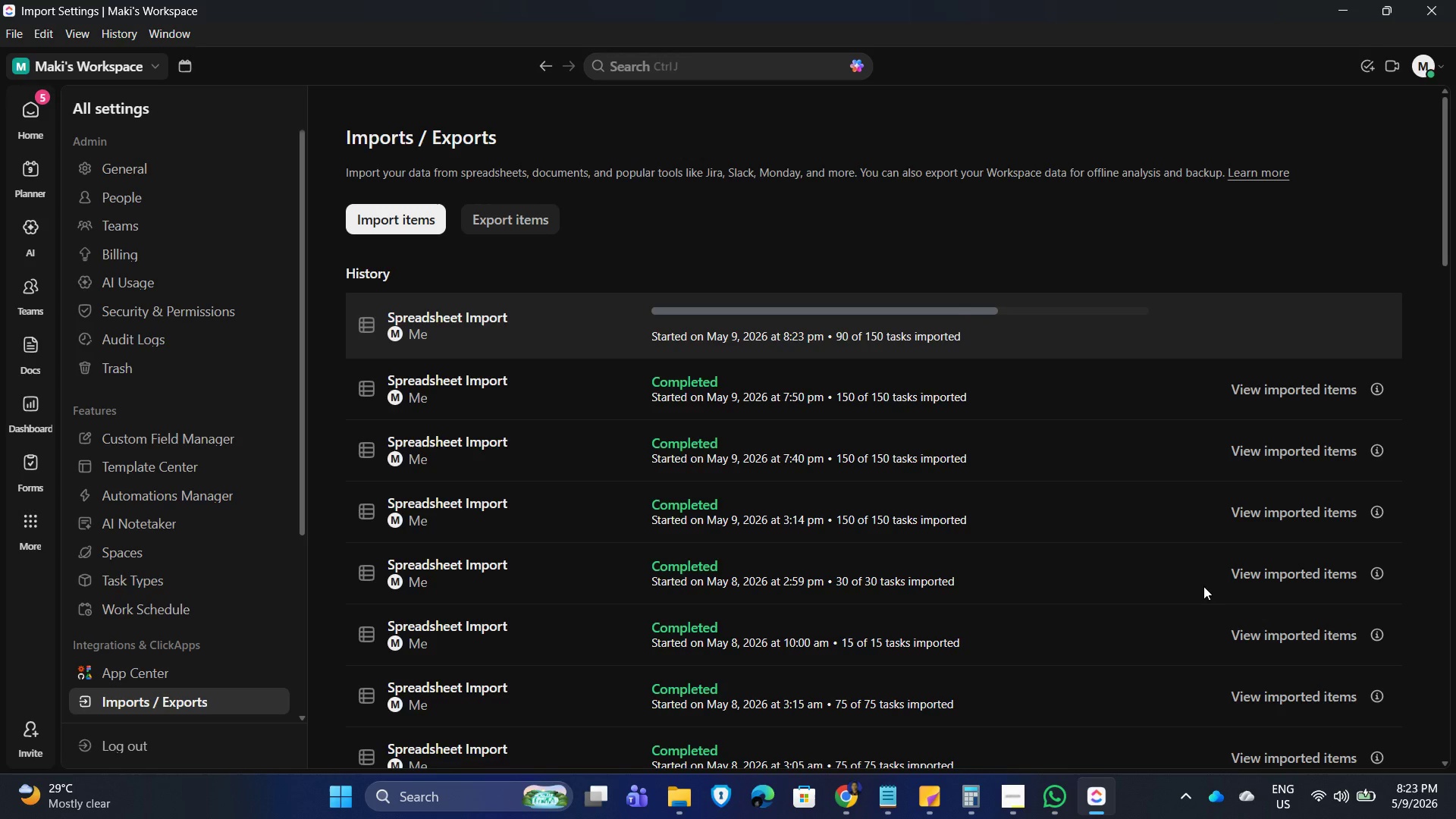 
left_click([1008, 798])